 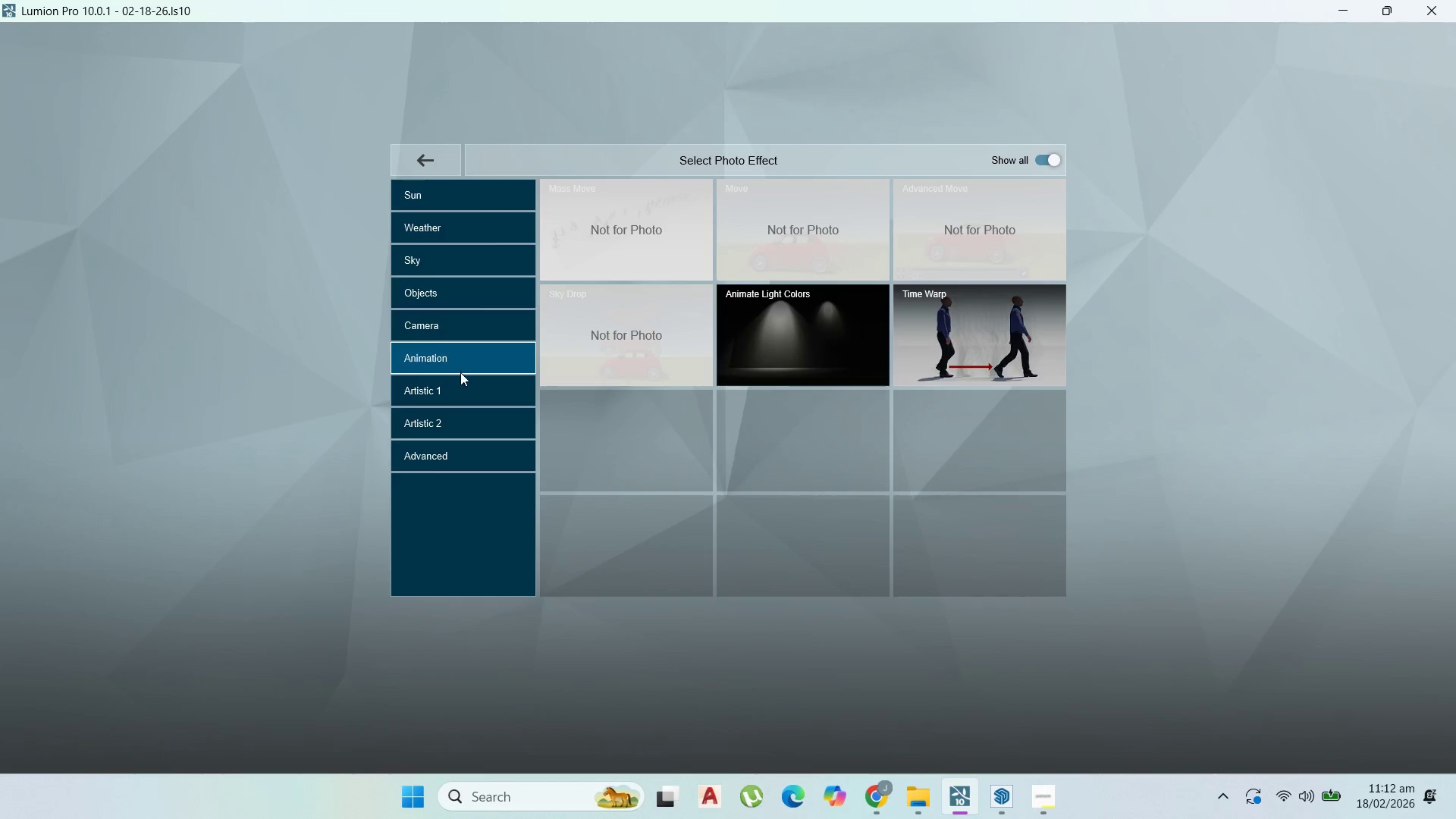 
left_click([460, 352])
 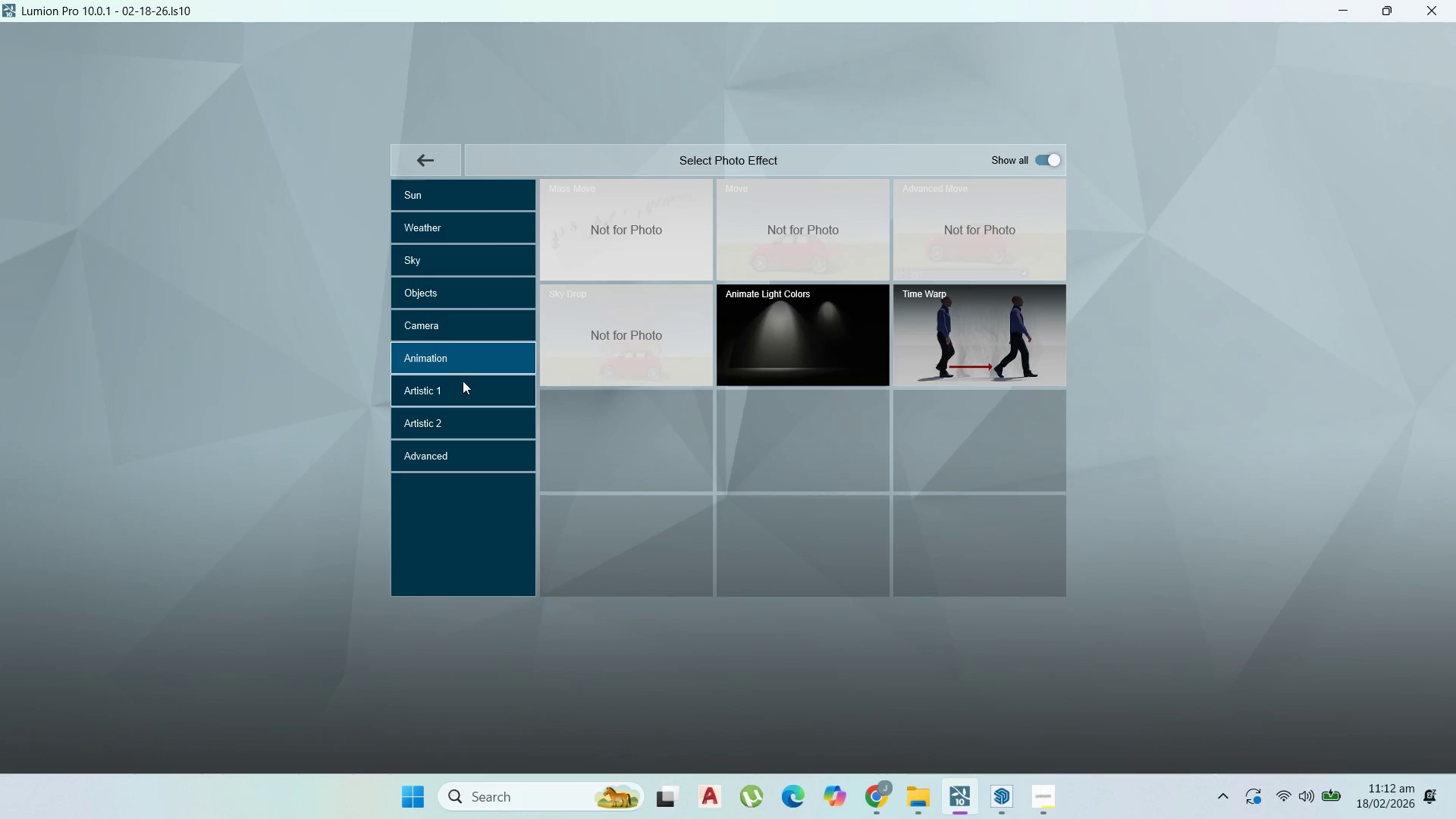 
double_click([462, 383])
 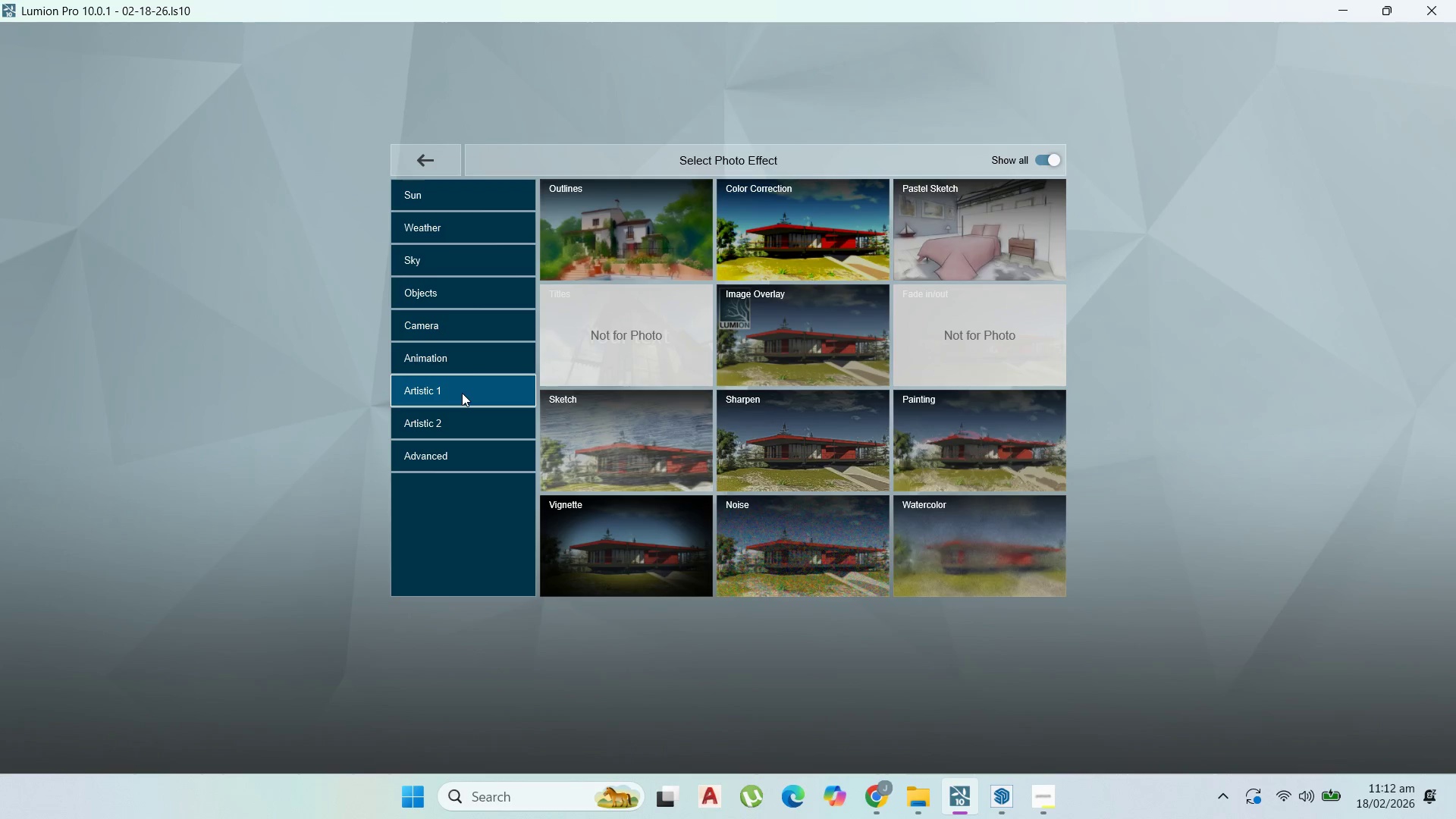 
triple_click([462, 393])
 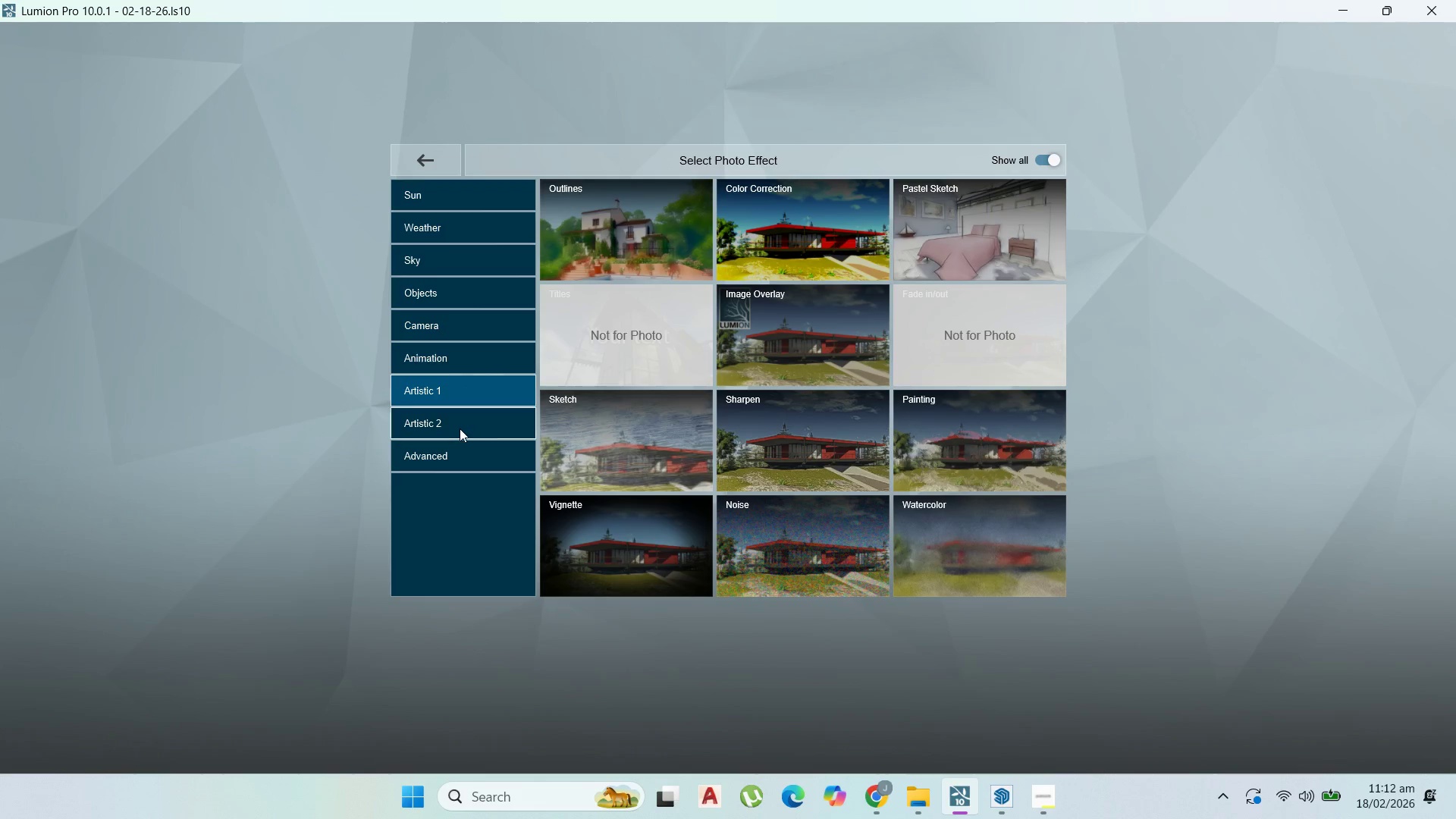 
left_click([460, 428])
 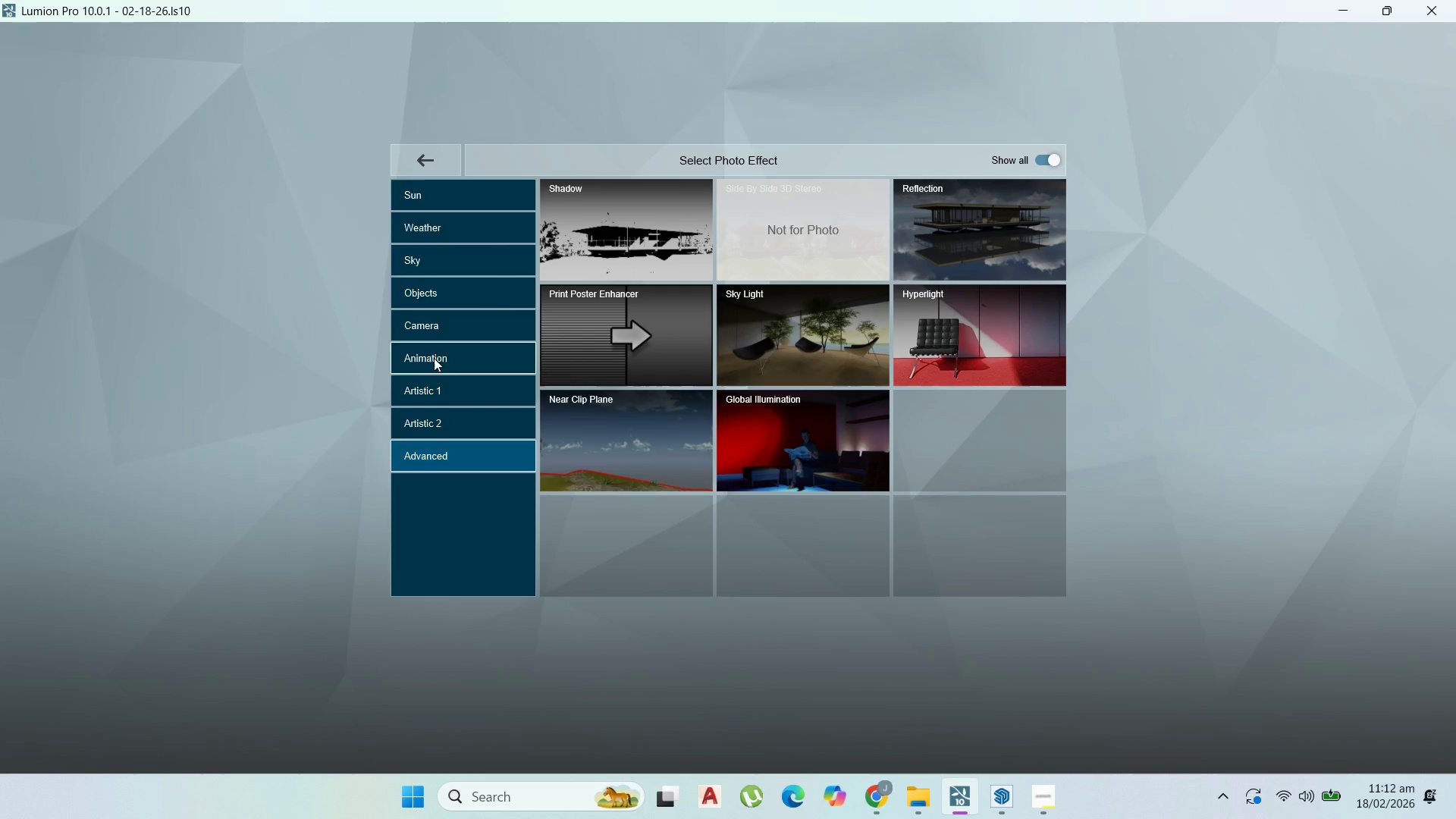 
wait(6.5)
 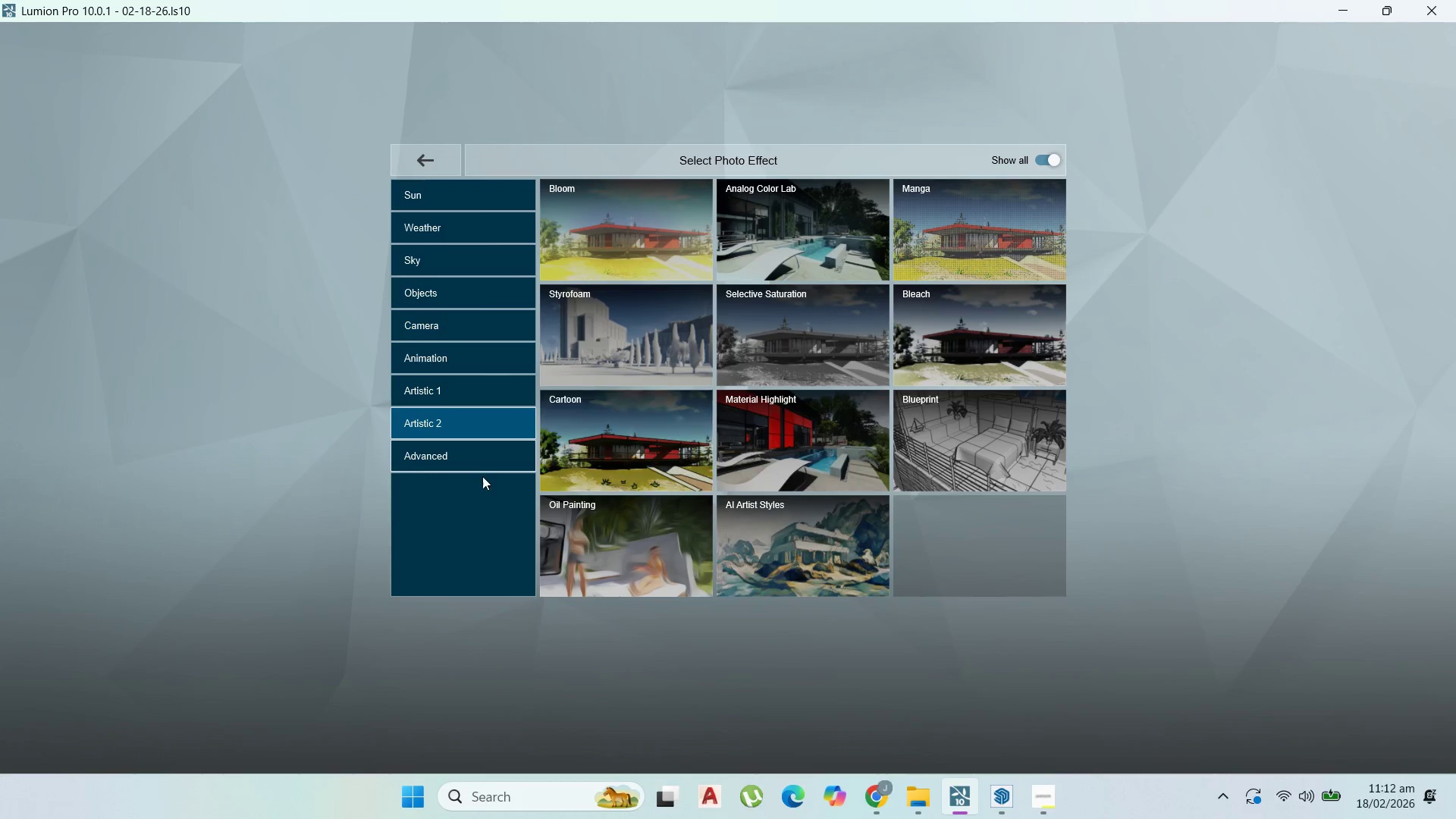 
left_click([611, 445])
 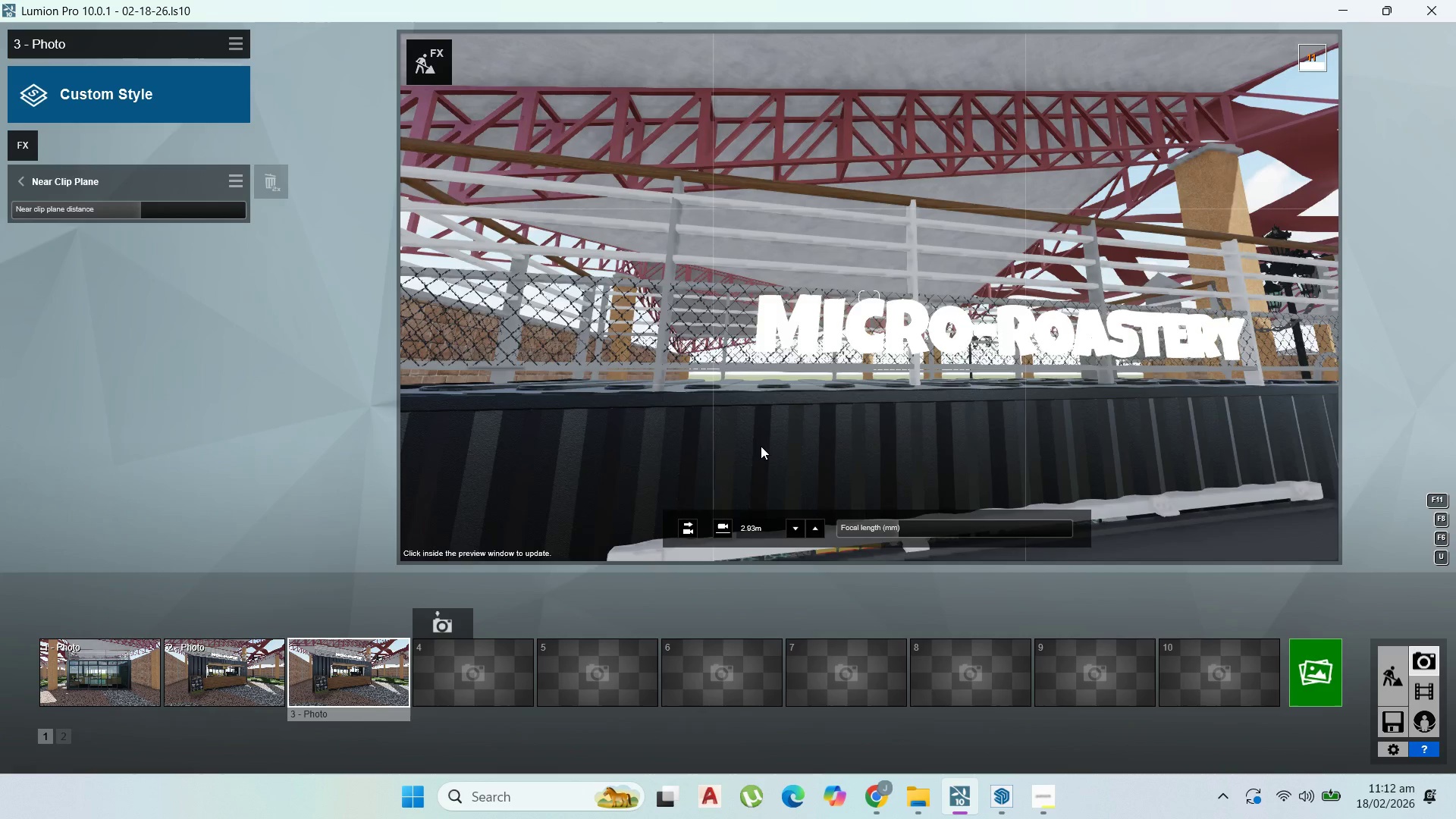 
scroll: coordinate [601, 424], scroll_direction: down, amount: 2.0
 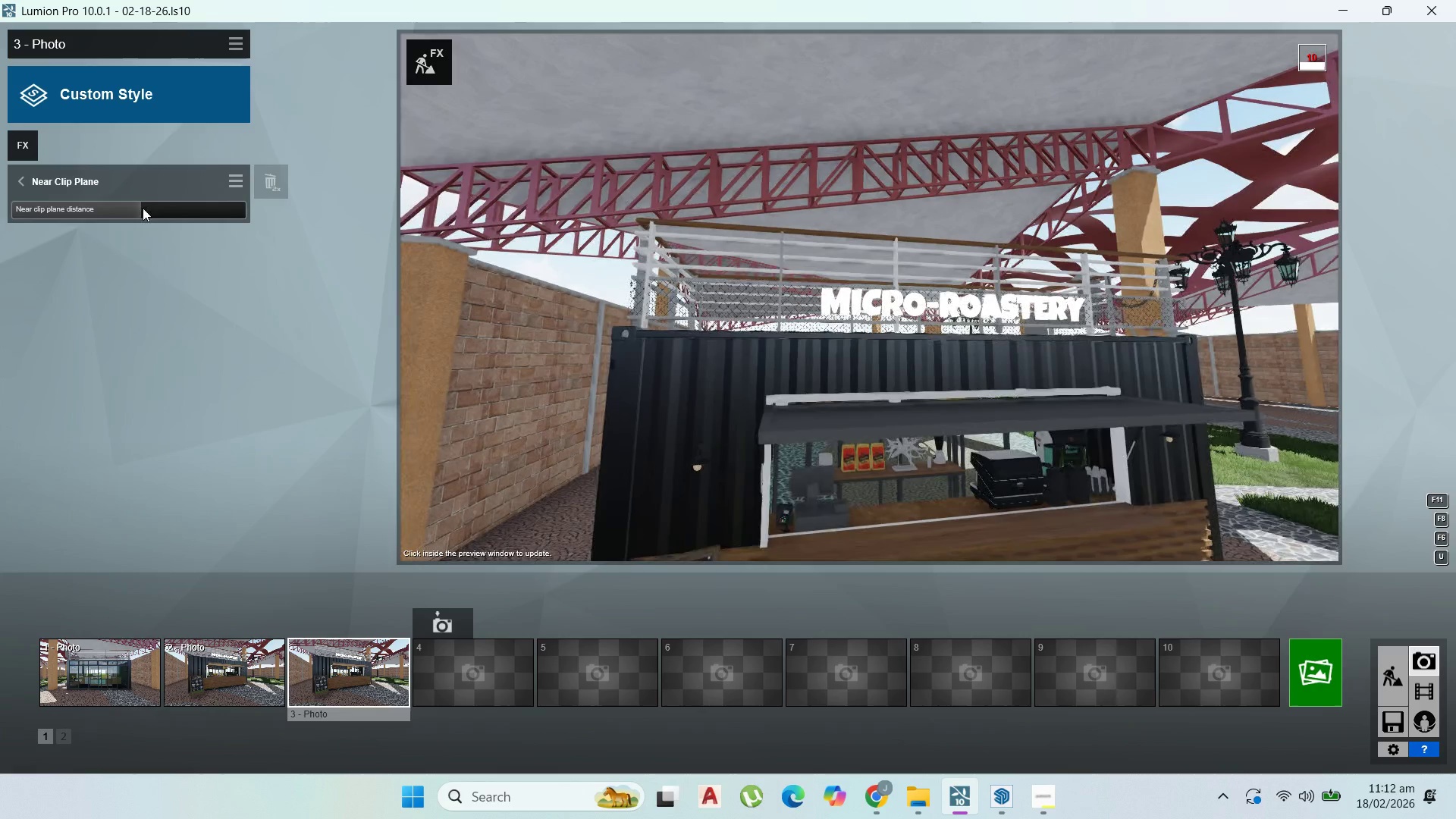 
left_click_drag(start_coordinate=[138, 206], to_coordinate=[164, 221])
 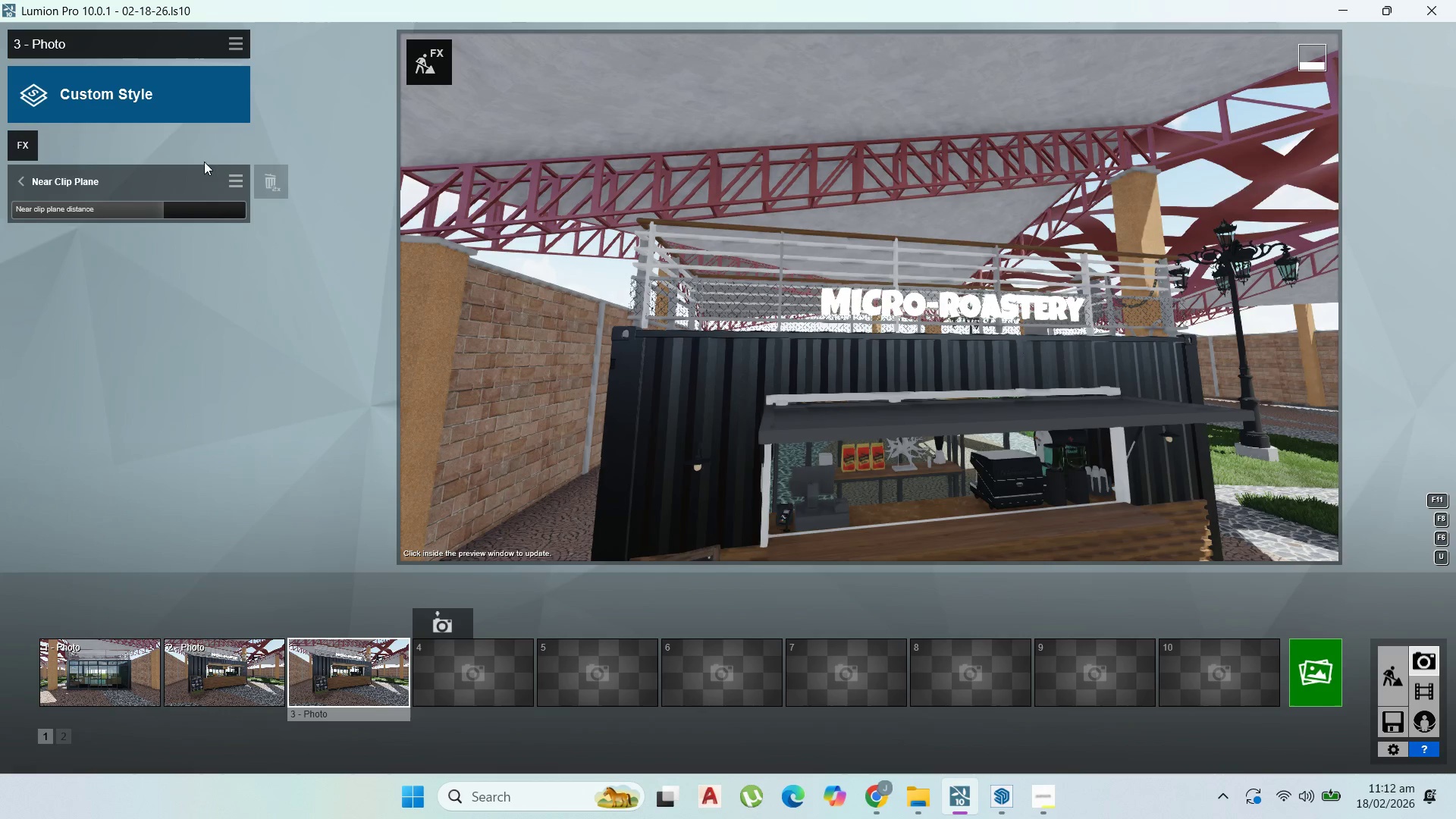 
mouse_move([242, 176])
 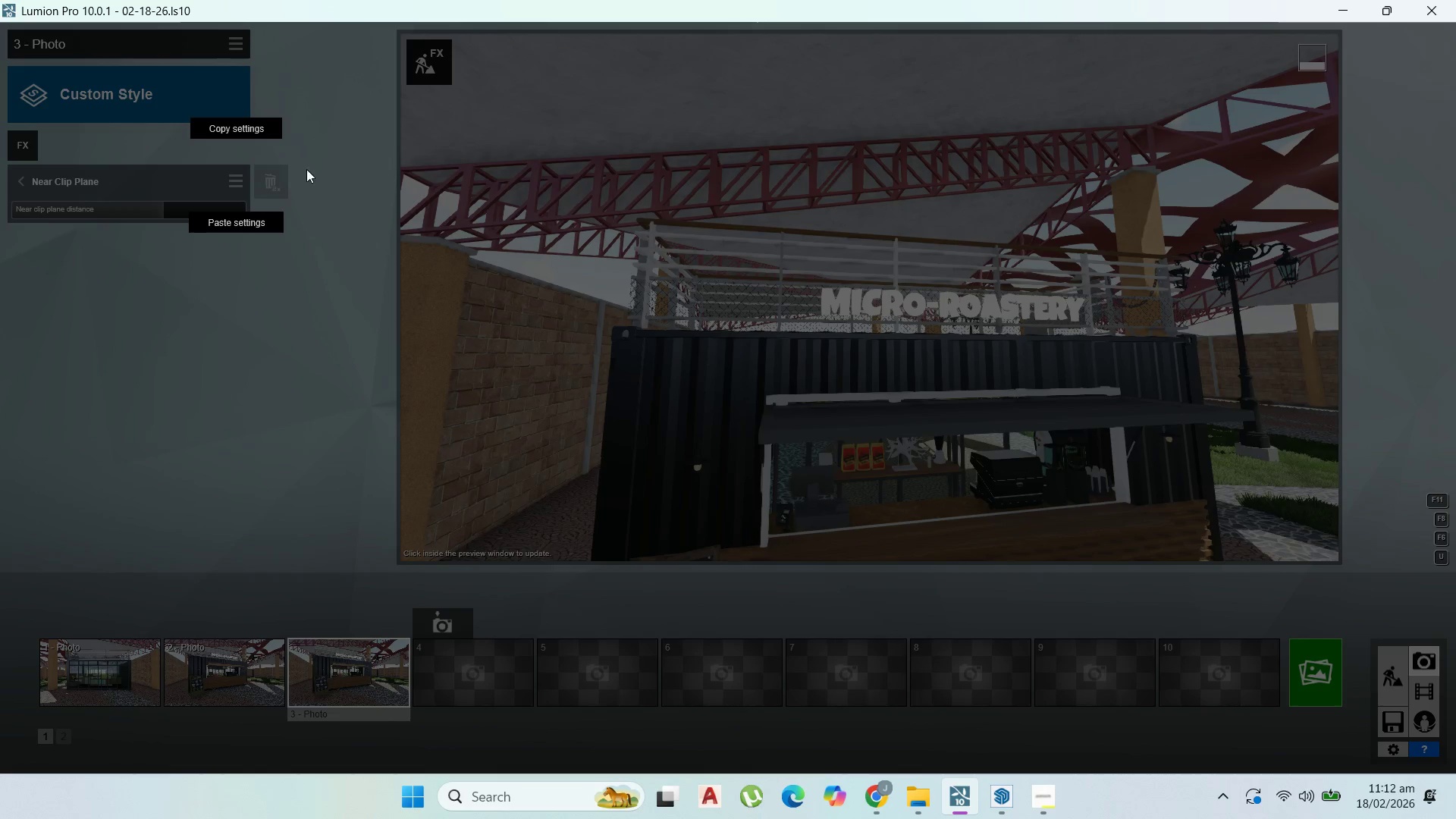 
left_click([306, 169])
 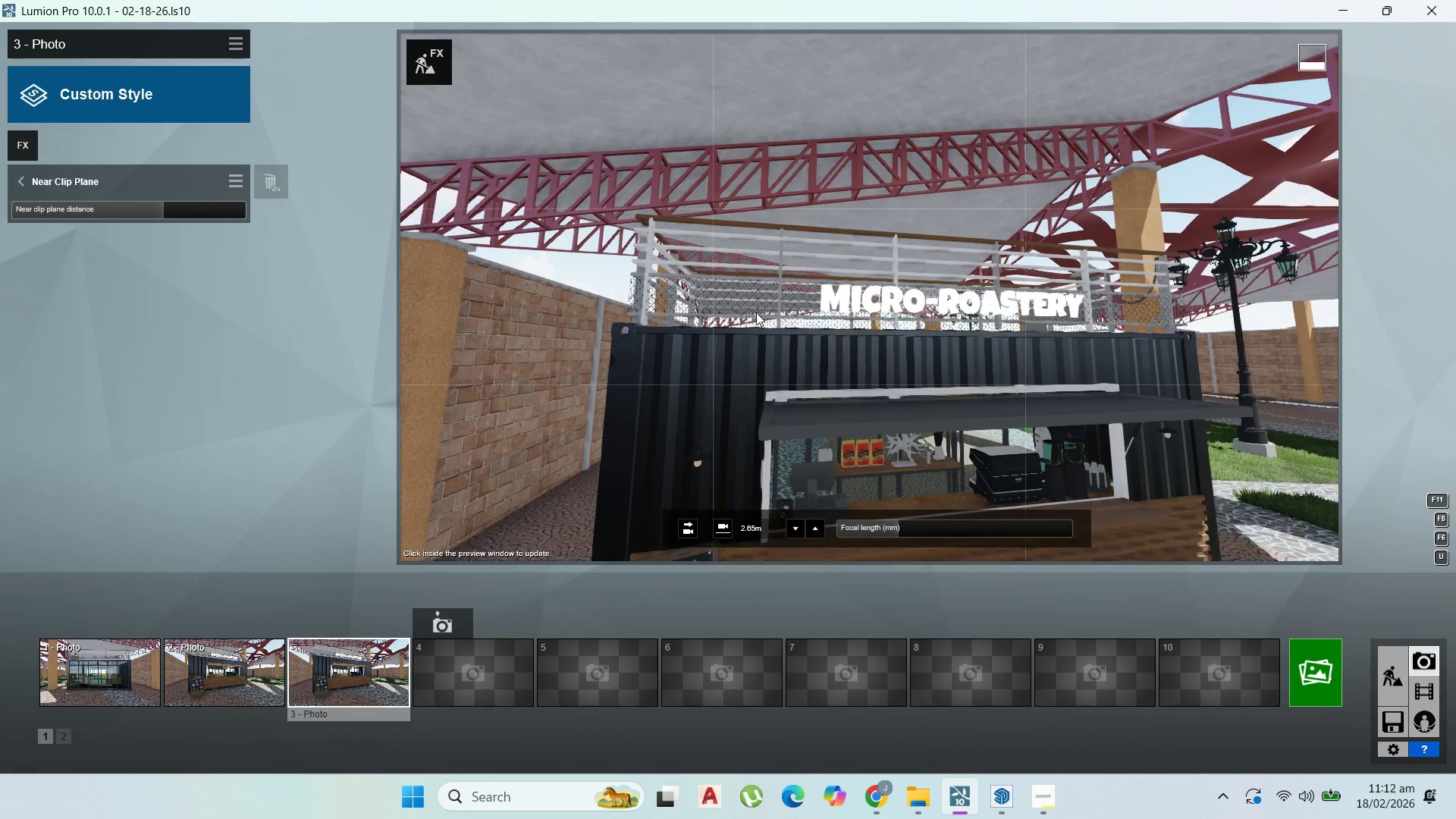 
right_click([756, 312])
 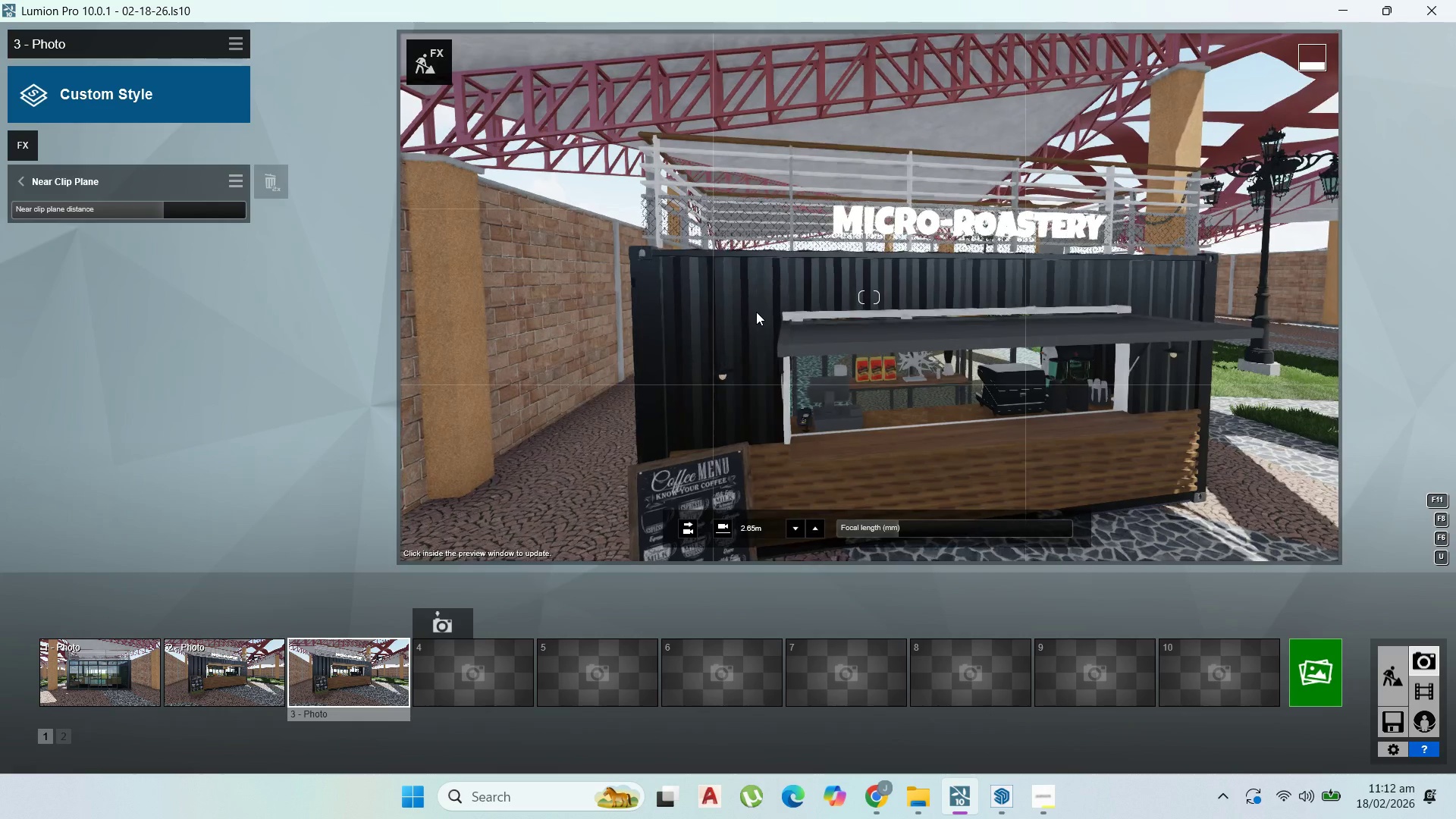 
scroll: coordinate [757, 312], scroll_direction: down, amount: 14.0
 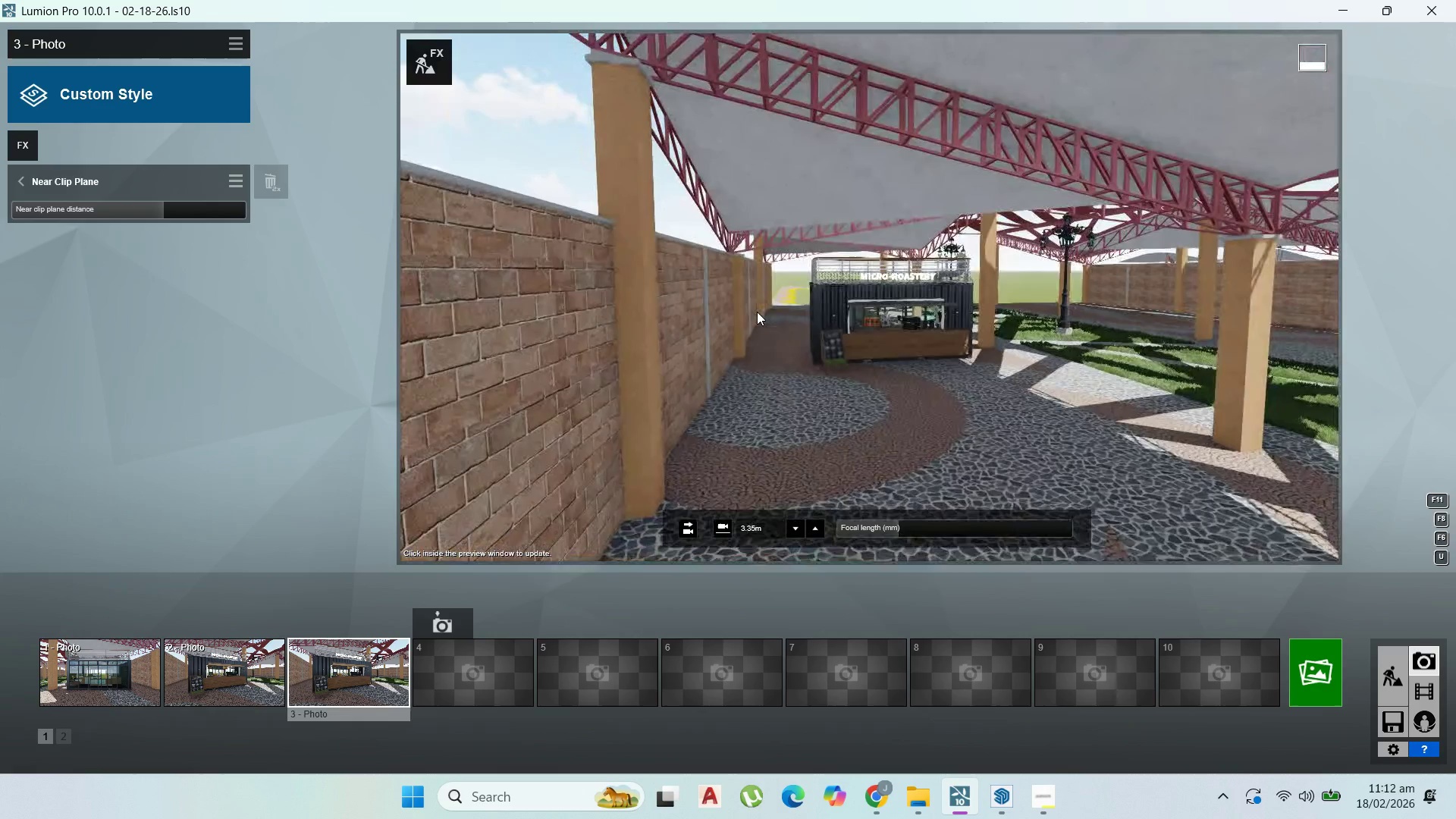 
scroll: coordinate [757, 312], scroll_direction: up, amount: 3.0
 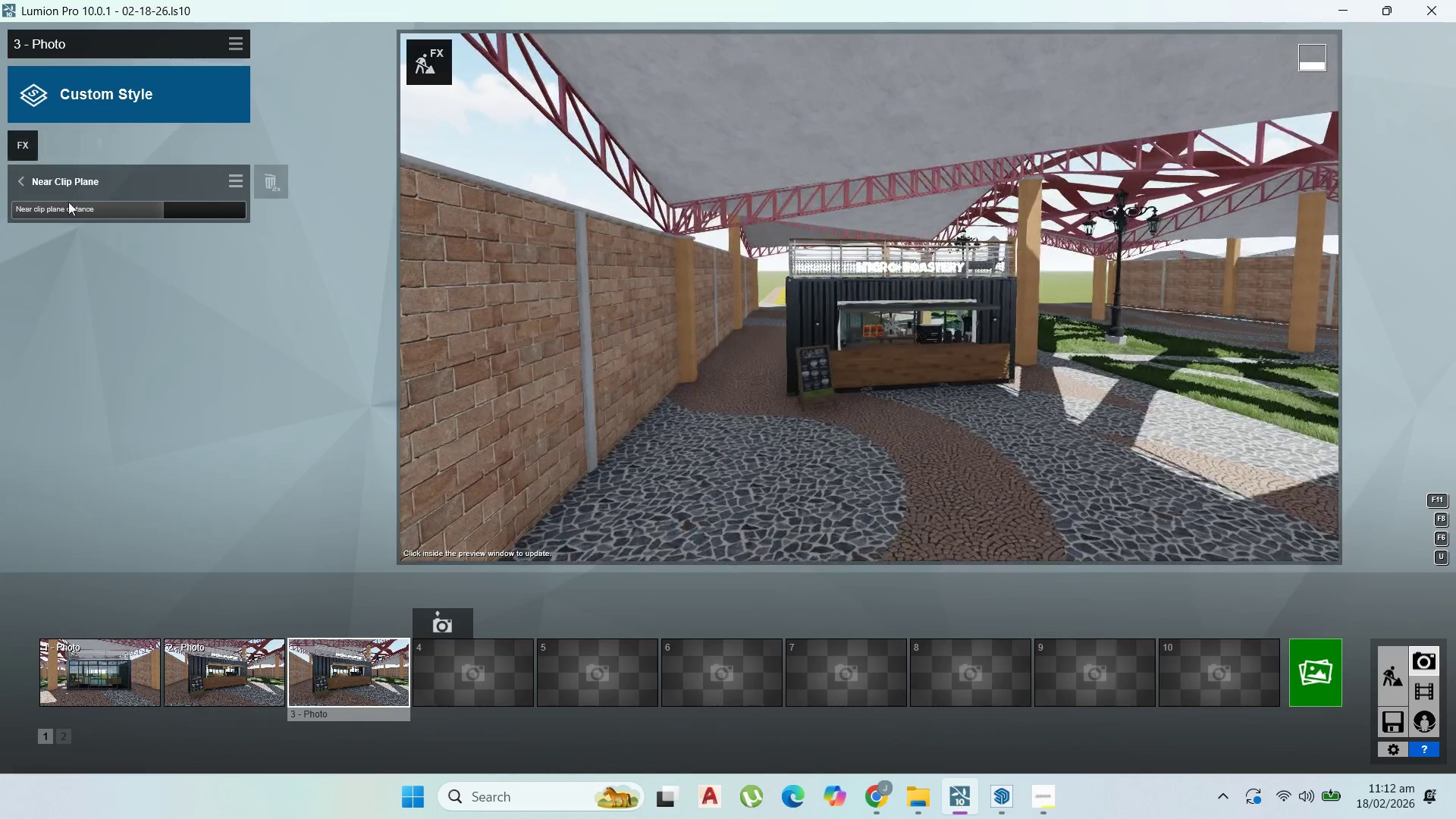 
left_click_drag(start_coordinate=[57, 220], to_coordinate=[25, 208])
 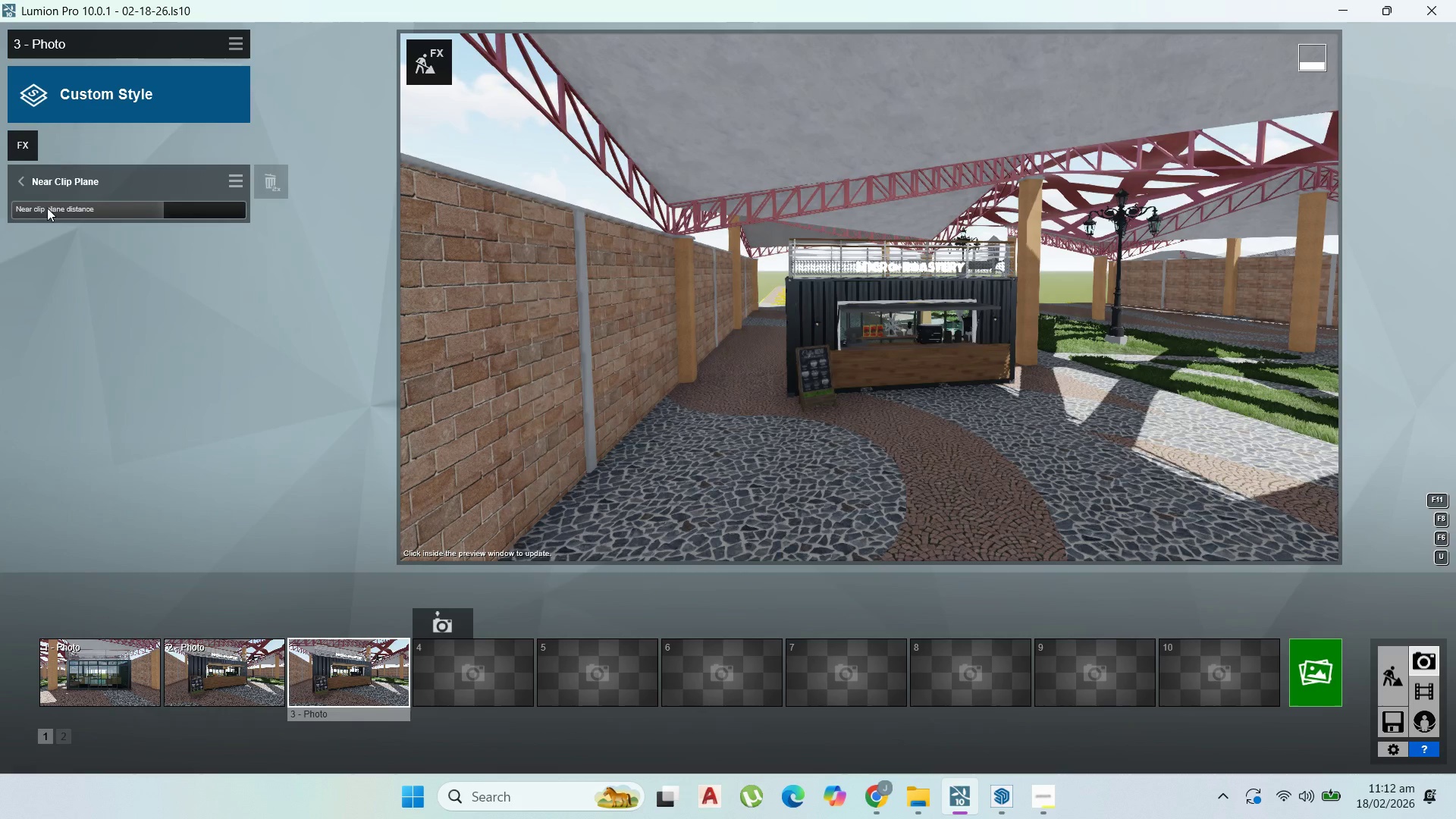 
left_click_drag(start_coordinate=[44, 208], to_coordinate=[258, 224])
 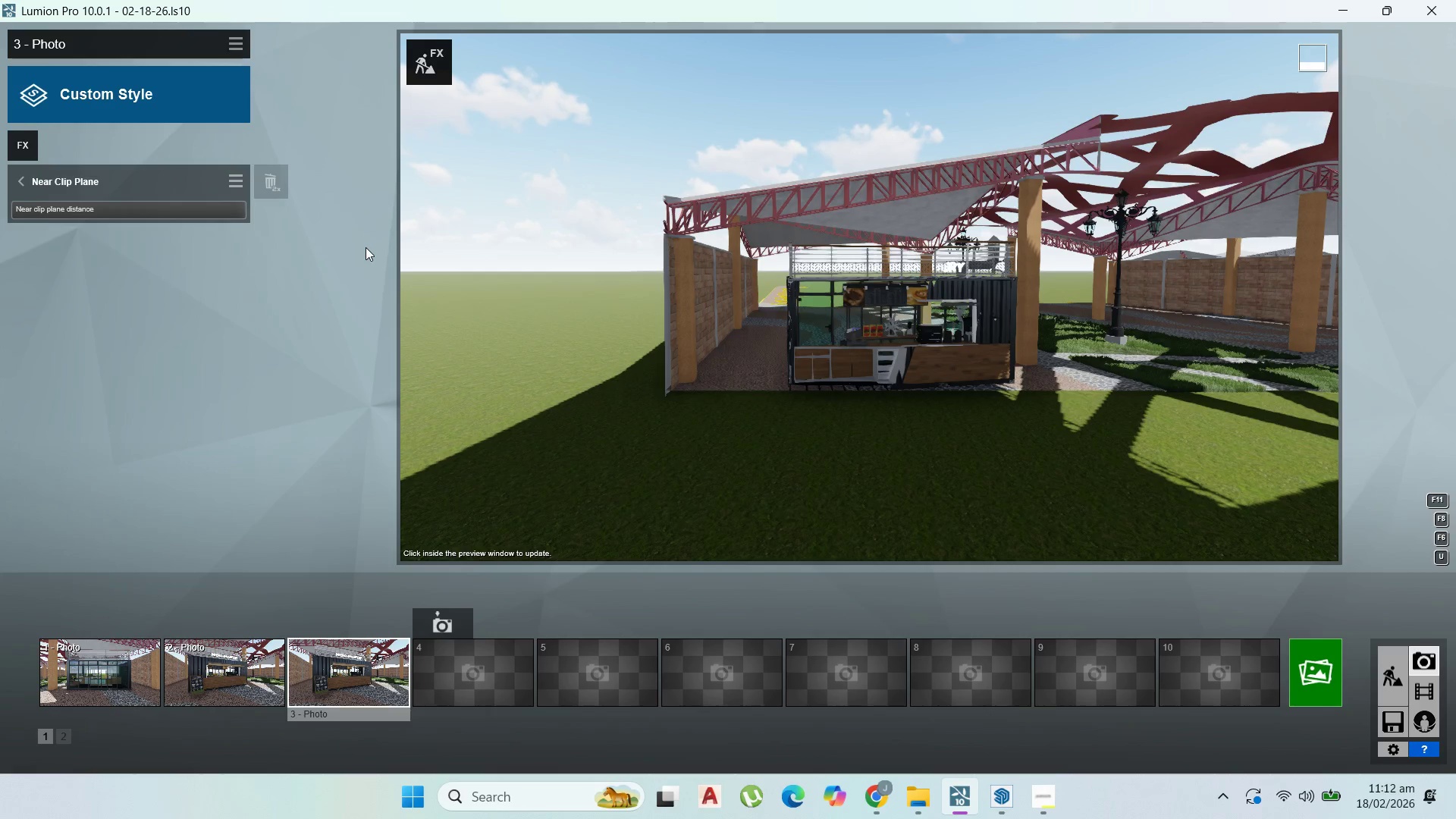 
left_click_drag(start_coordinate=[162, 208], to_coordinate=[11, 198])
 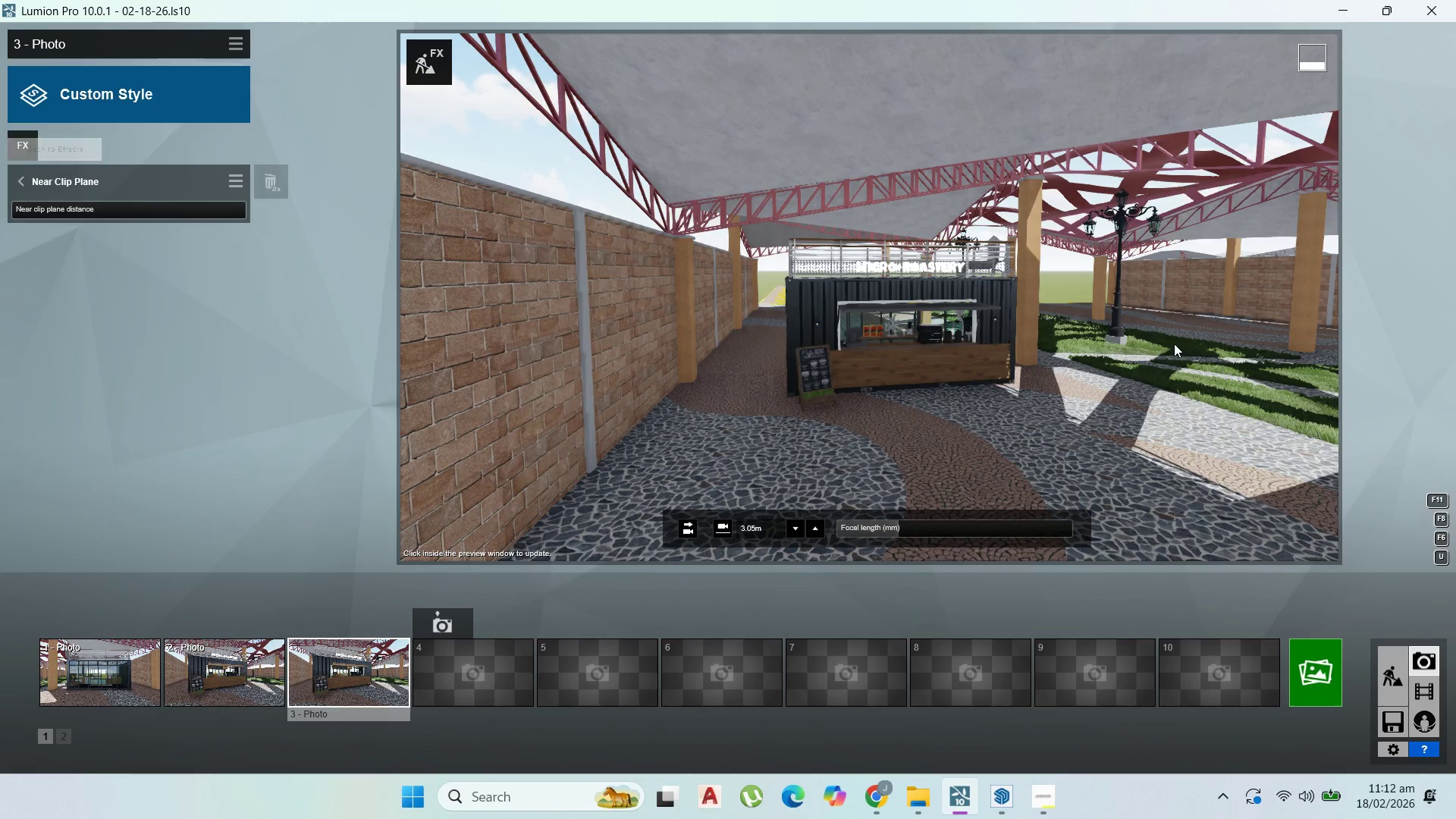 
scroll: coordinate [1094, 429], scroll_direction: up, amount: 18.0
 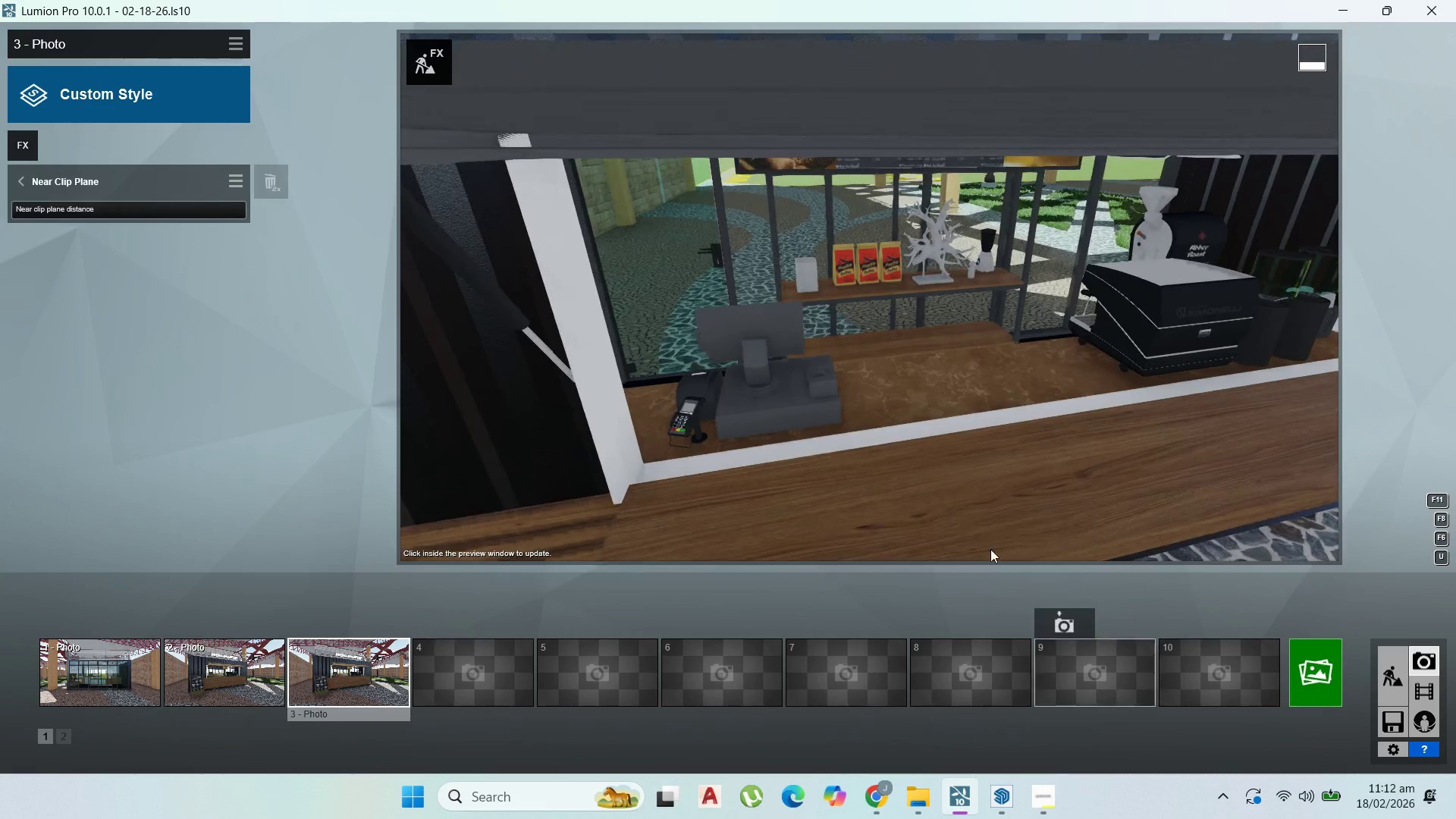 
scroll: coordinate [1072, 367], scroll_direction: up, amount: 3.0
 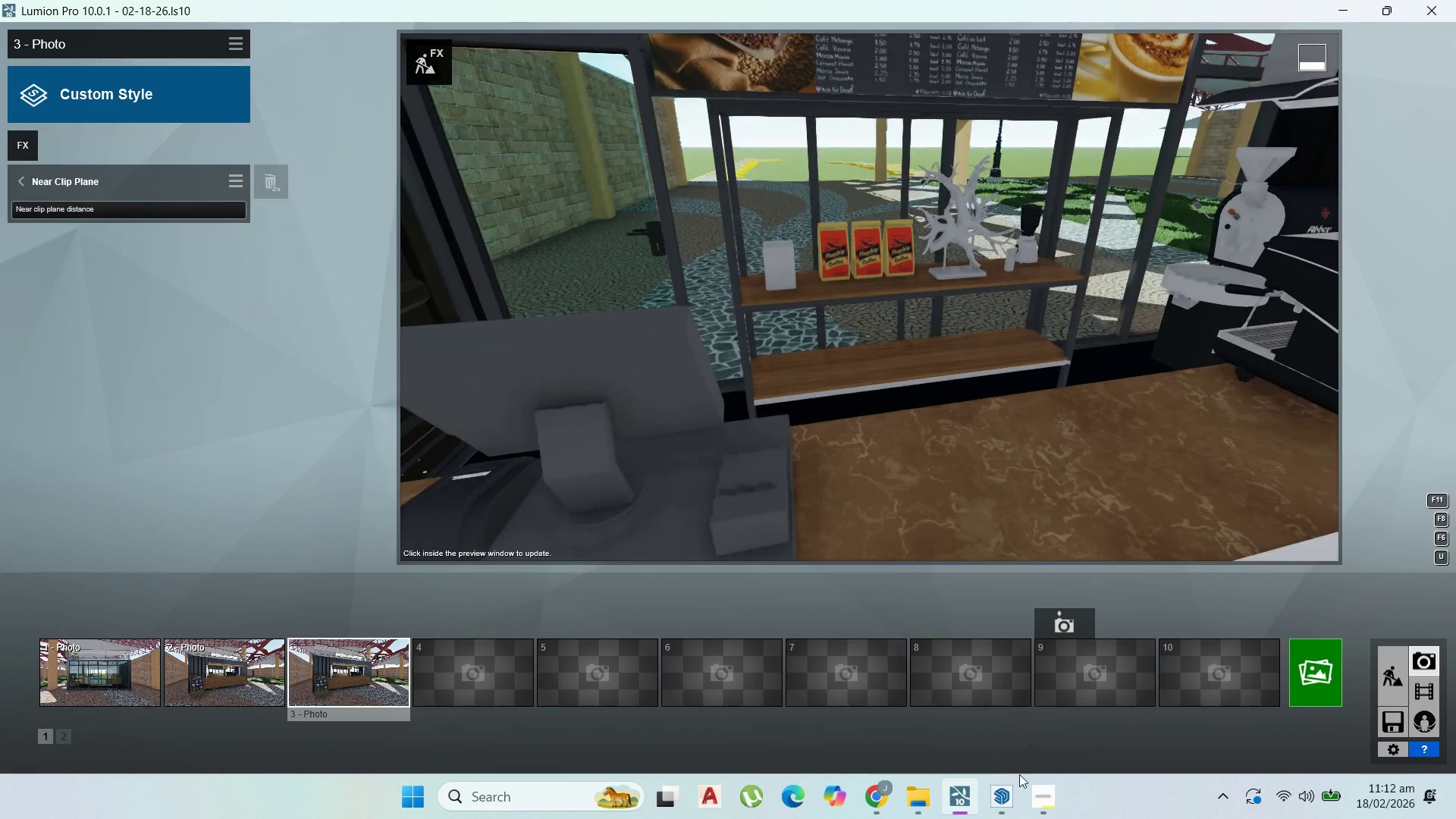 
left_click([1045, 792])